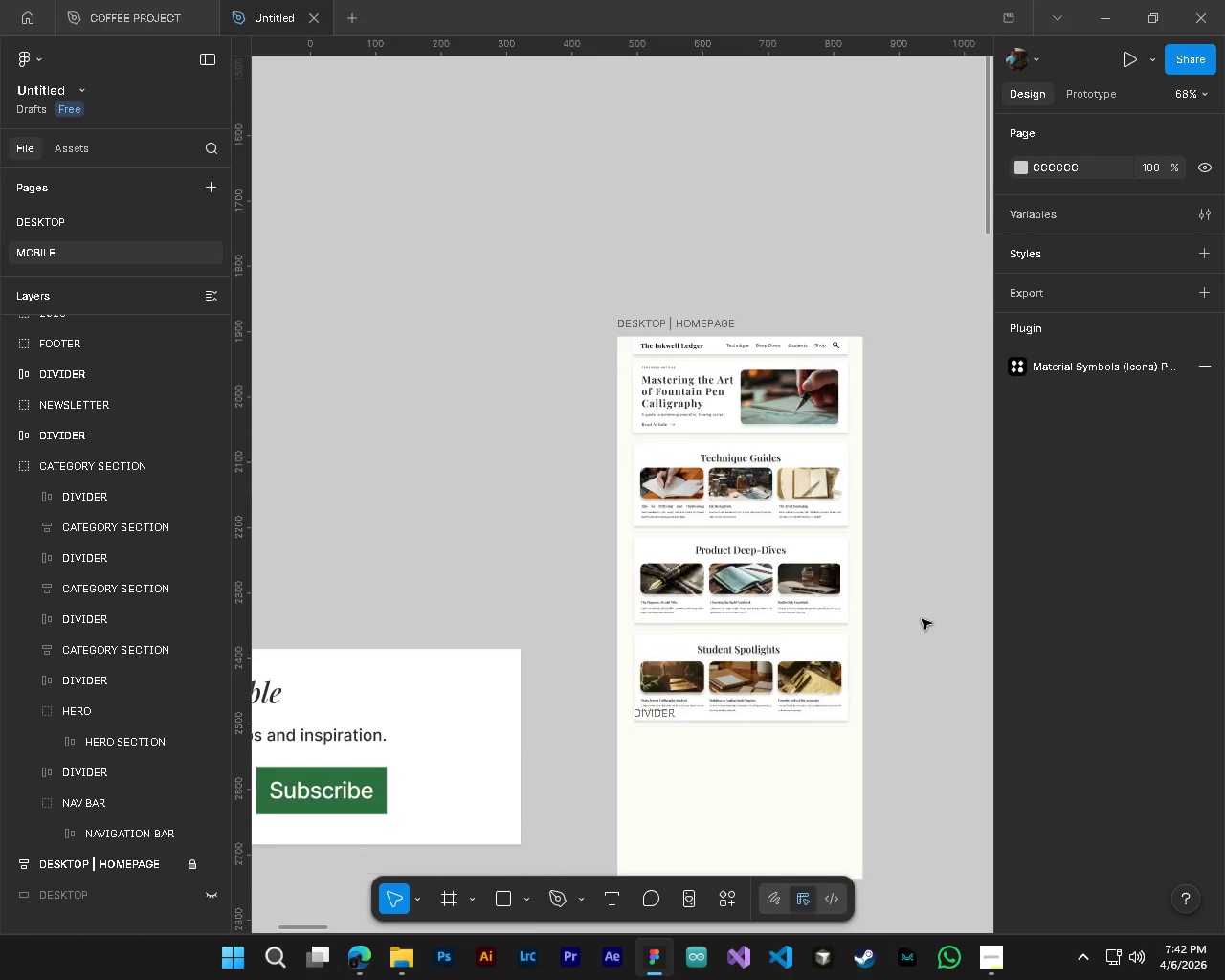 
hold_key(key=ShiftLeft, duration=0.53)
scroll: coordinate [919, 617], scroll_direction: down, amount: 5.0
 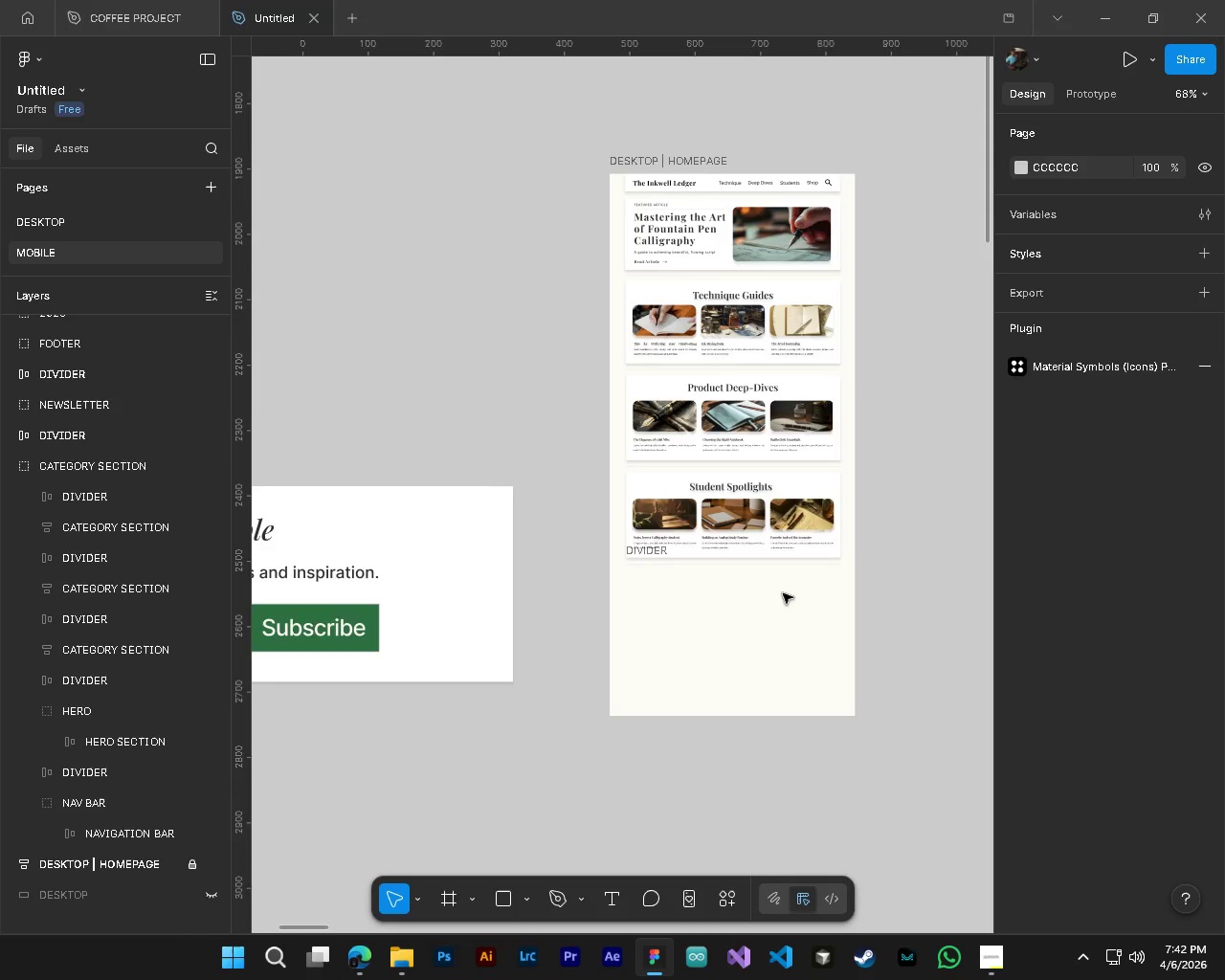 
hold_key(key=AltLeft, duration=0.44)
hold_key(key=ControlLeft, duration=2.8)
hold_key(key=AltLeft, duration=1.5)
scroll: coordinate [737, 546], scroll_direction: up, amount: 10.0
 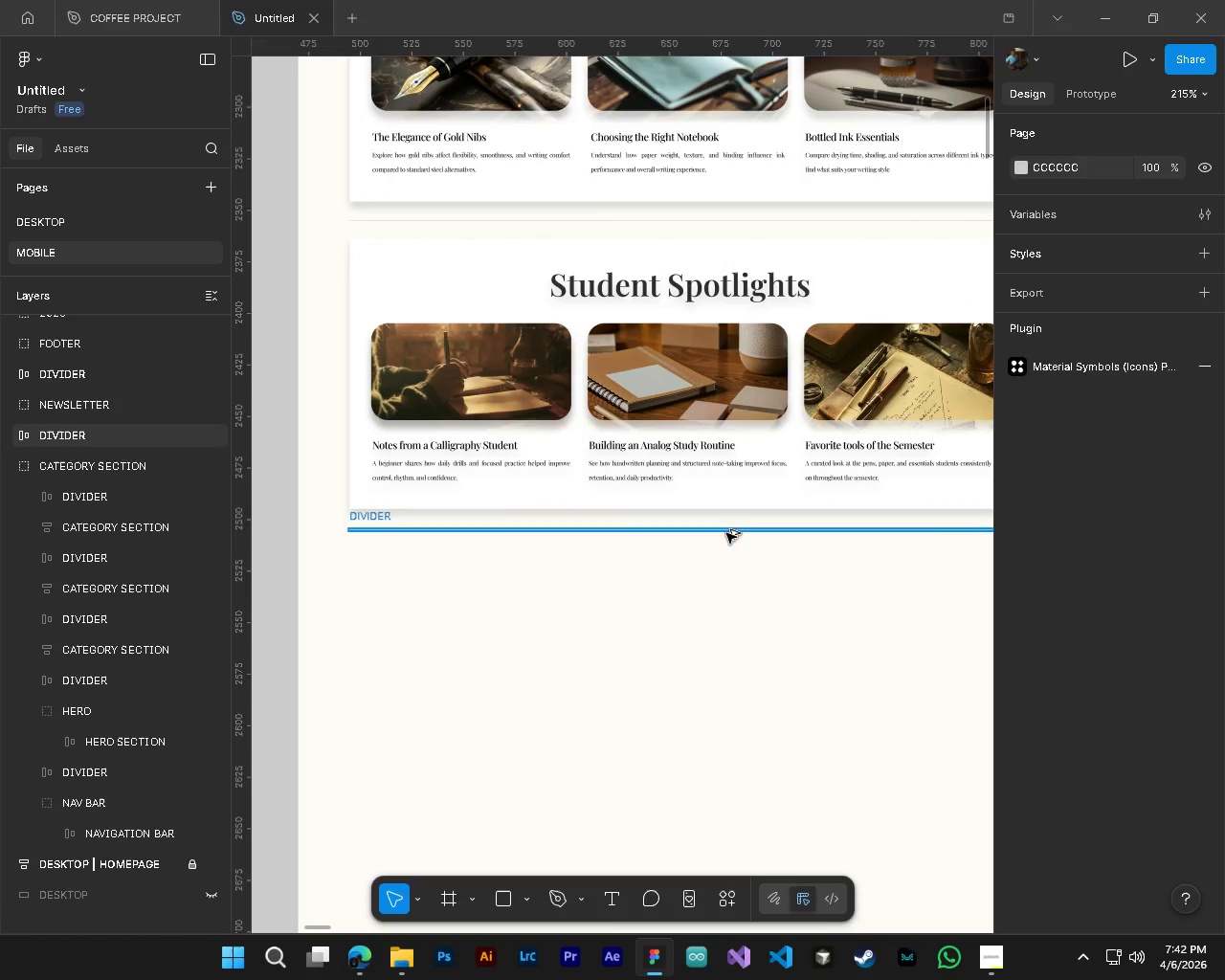 
hold_key(key=AltLeft, duration=0.77)
scroll: coordinate [704, 592], scroll_direction: down, amount: 4.0
 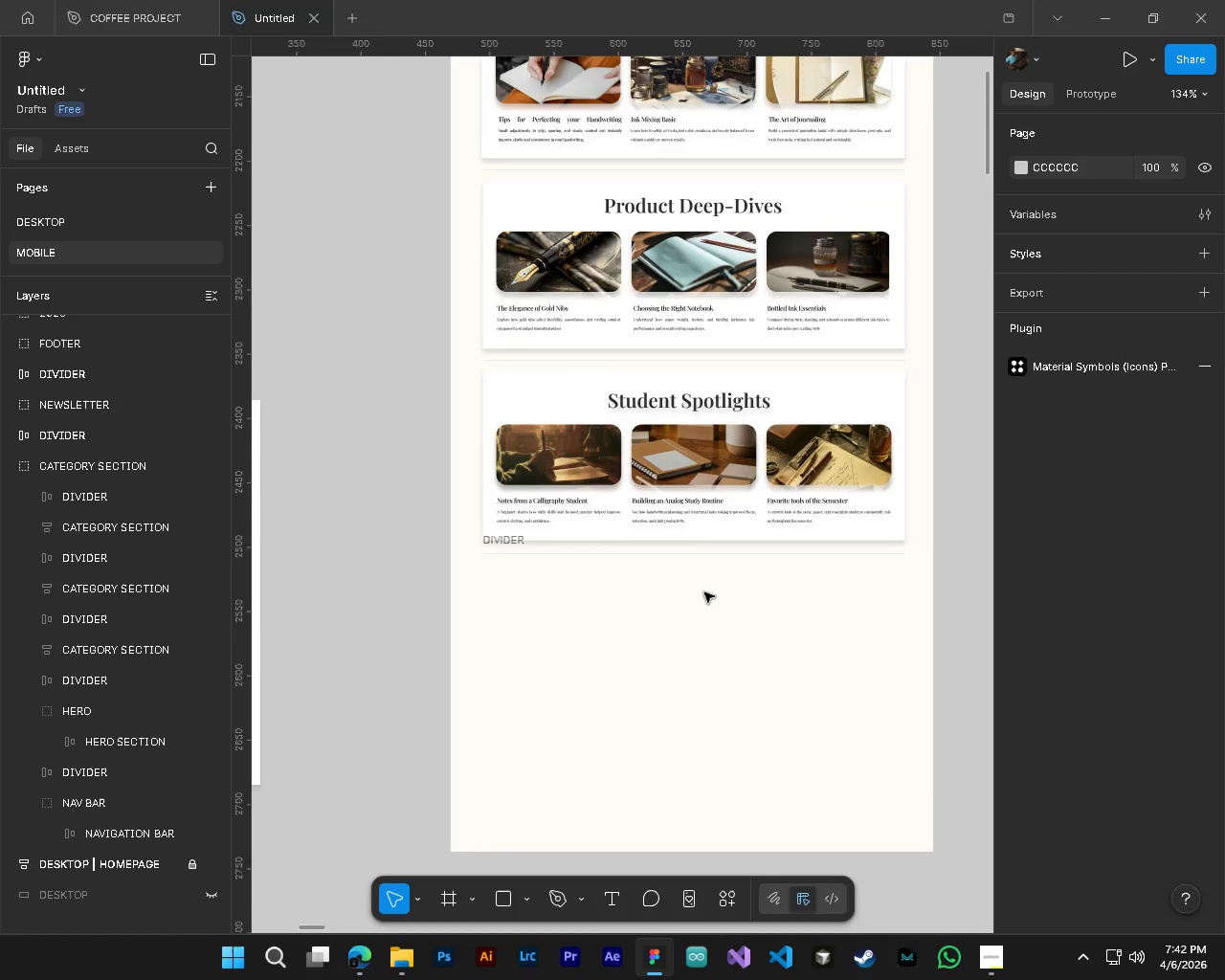 
hold_key(key=AltLeft, duration=0.45)
hold_key(key=ControlLeft, duration=0.45)
scroll: coordinate [704, 592], scroll_direction: down, amount: 4.0
 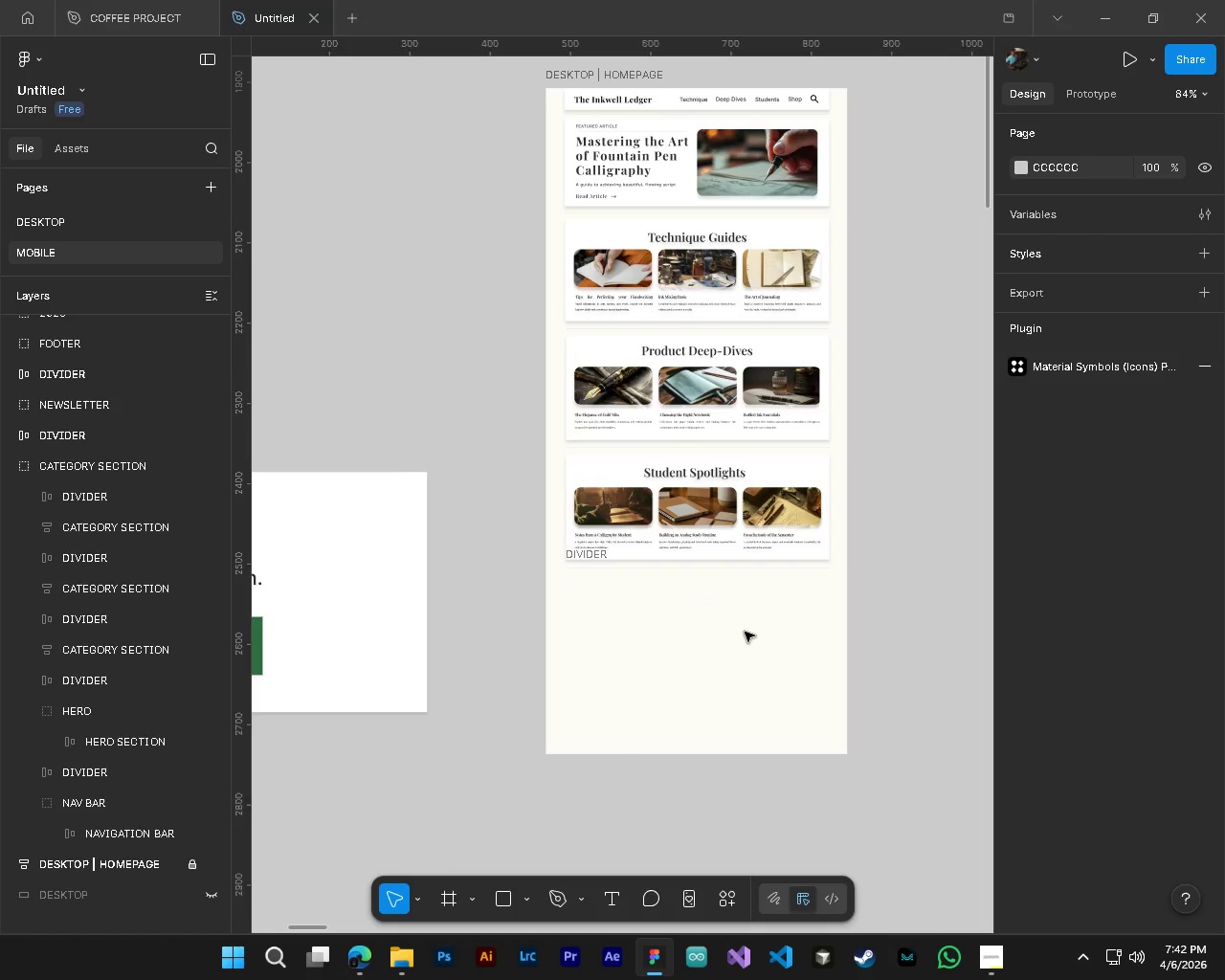 
hold_key(key=AltLeft, duration=0.66)
hold_key(key=ControlLeft, duration=0.66)
hold_key(key=ShiftLeft, duration=0.61)
scroll: coordinate [745, 632], scroll_direction: down, amount: 15.0
 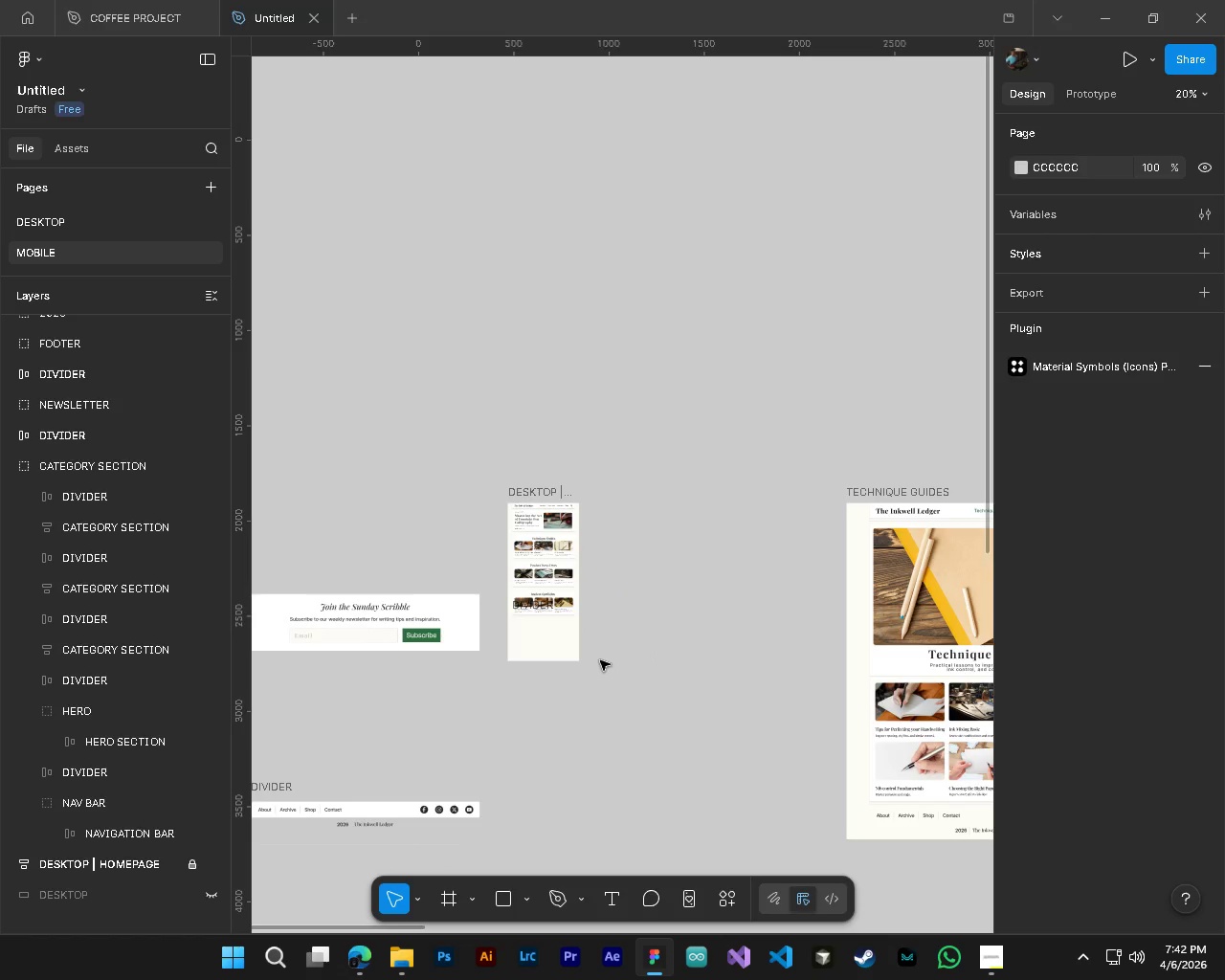 
key(Control+ControlLeft)
 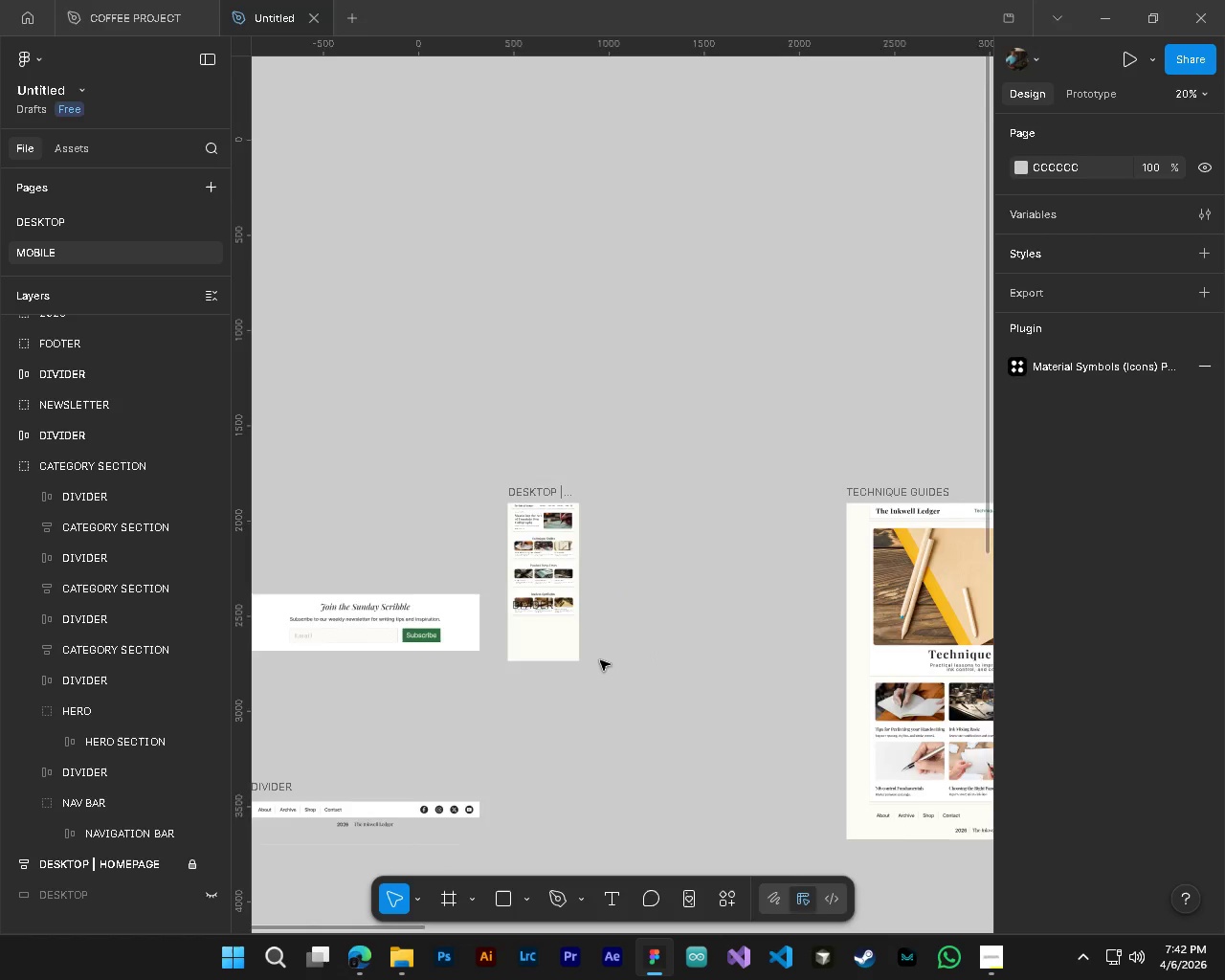 
key(Alt+Control+AltLeft)
 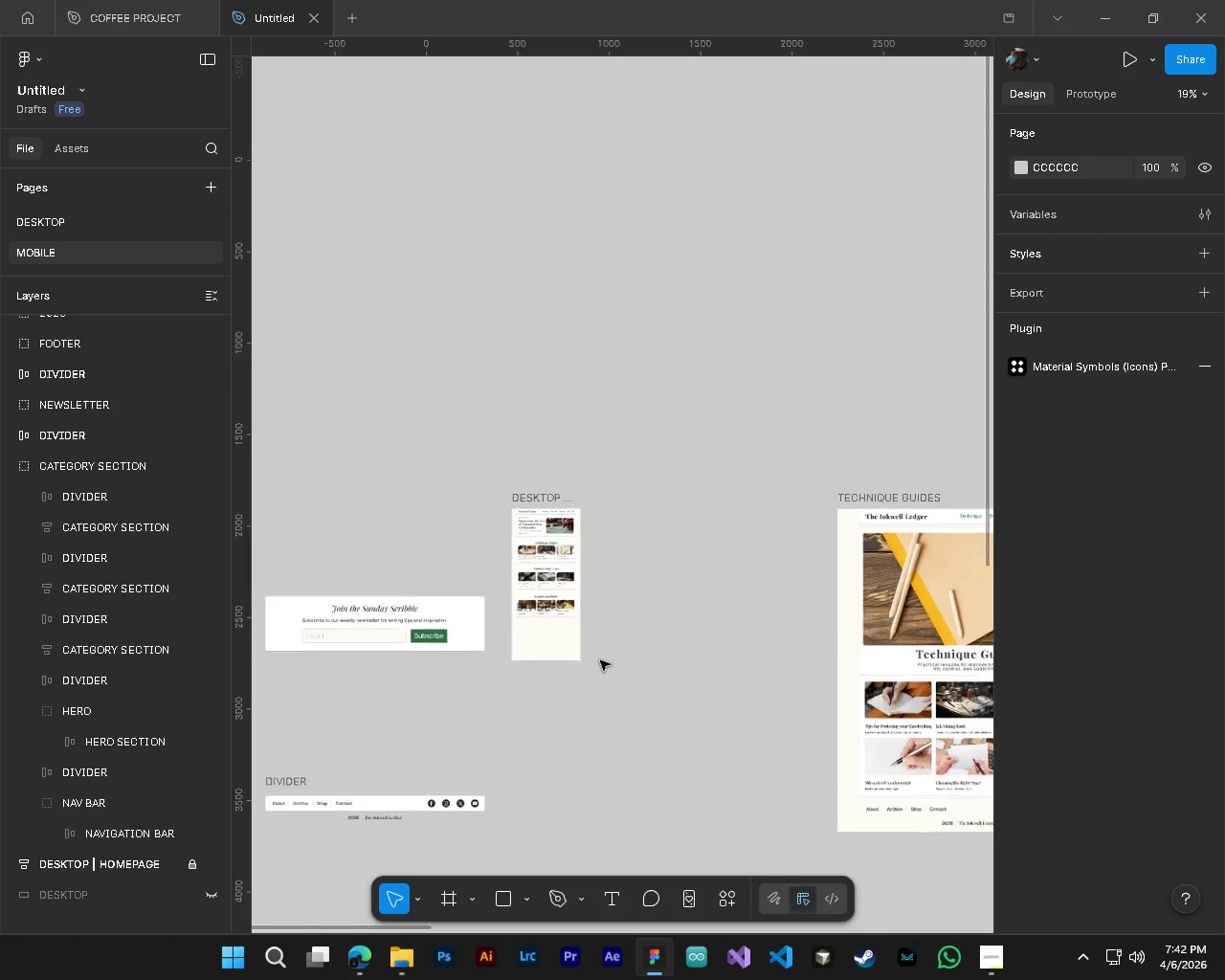 
scroll: coordinate [600, 660], scroll_direction: down, amount: 6.0
 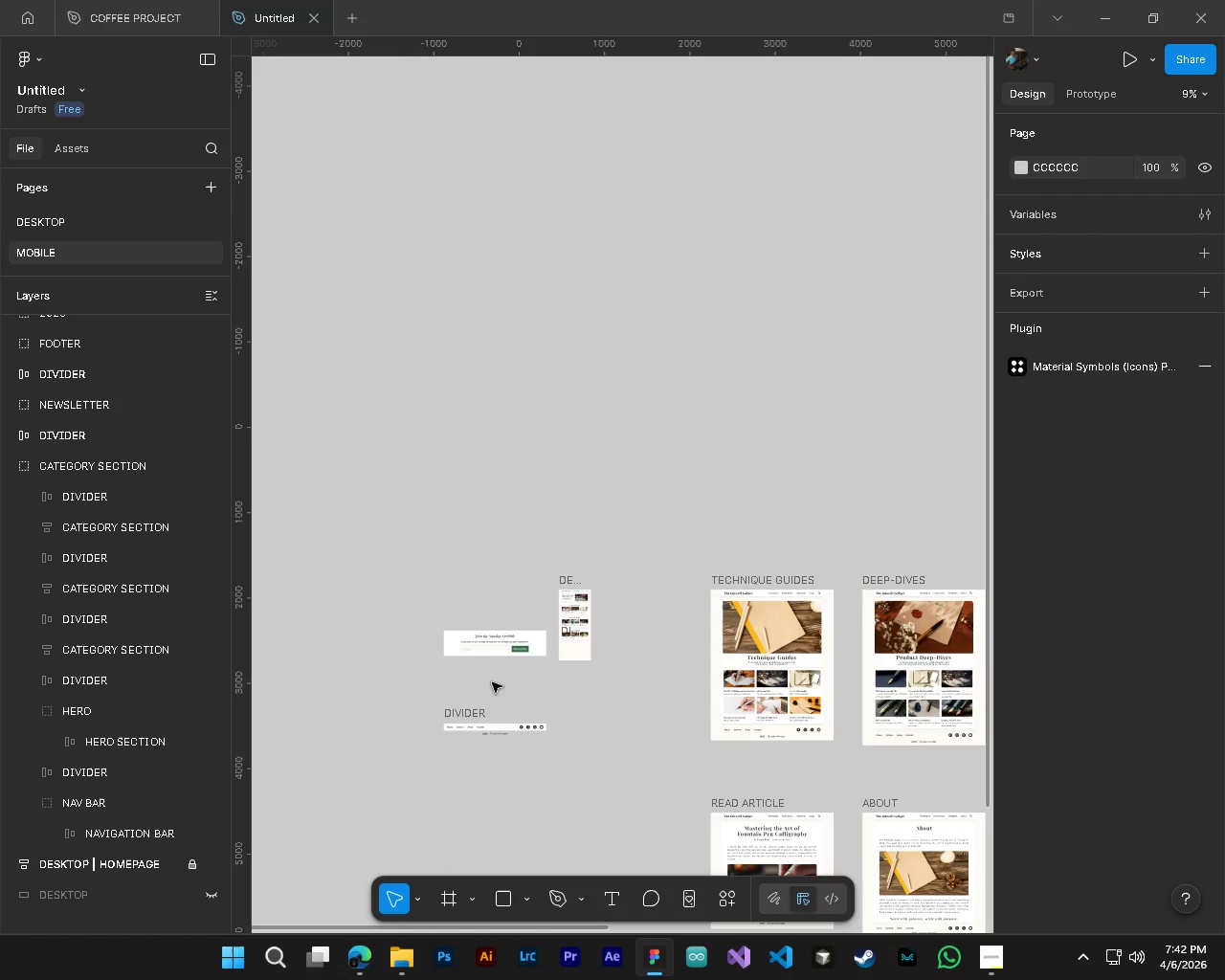 
hold_key(key=AltLeft, duration=1.25)
hold_key(key=ControlLeft, duration=1.27)
scroll: coordinate [446, 622], scroll_direction: up, amount: 10.0
 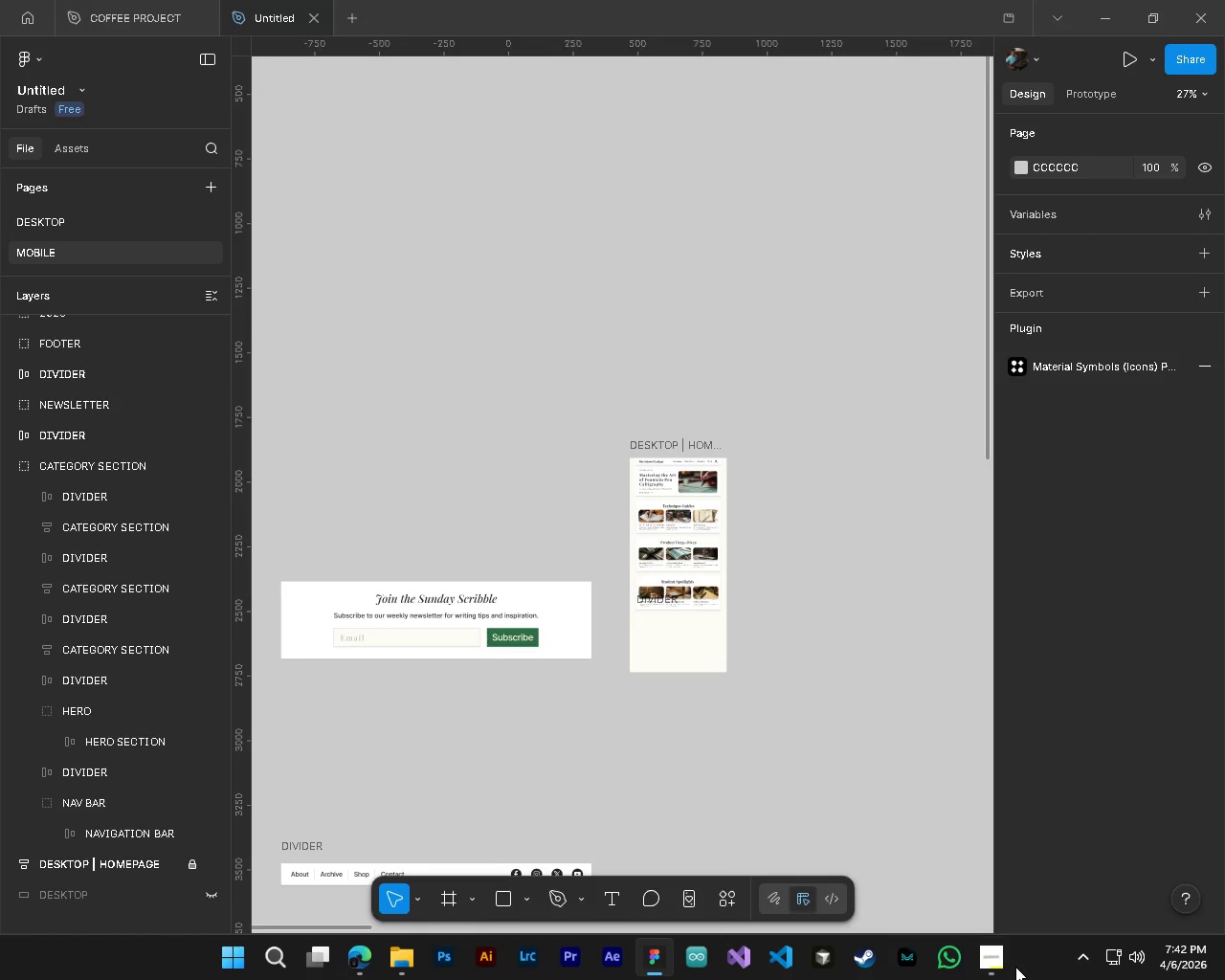 
left_click([1006, 965])